 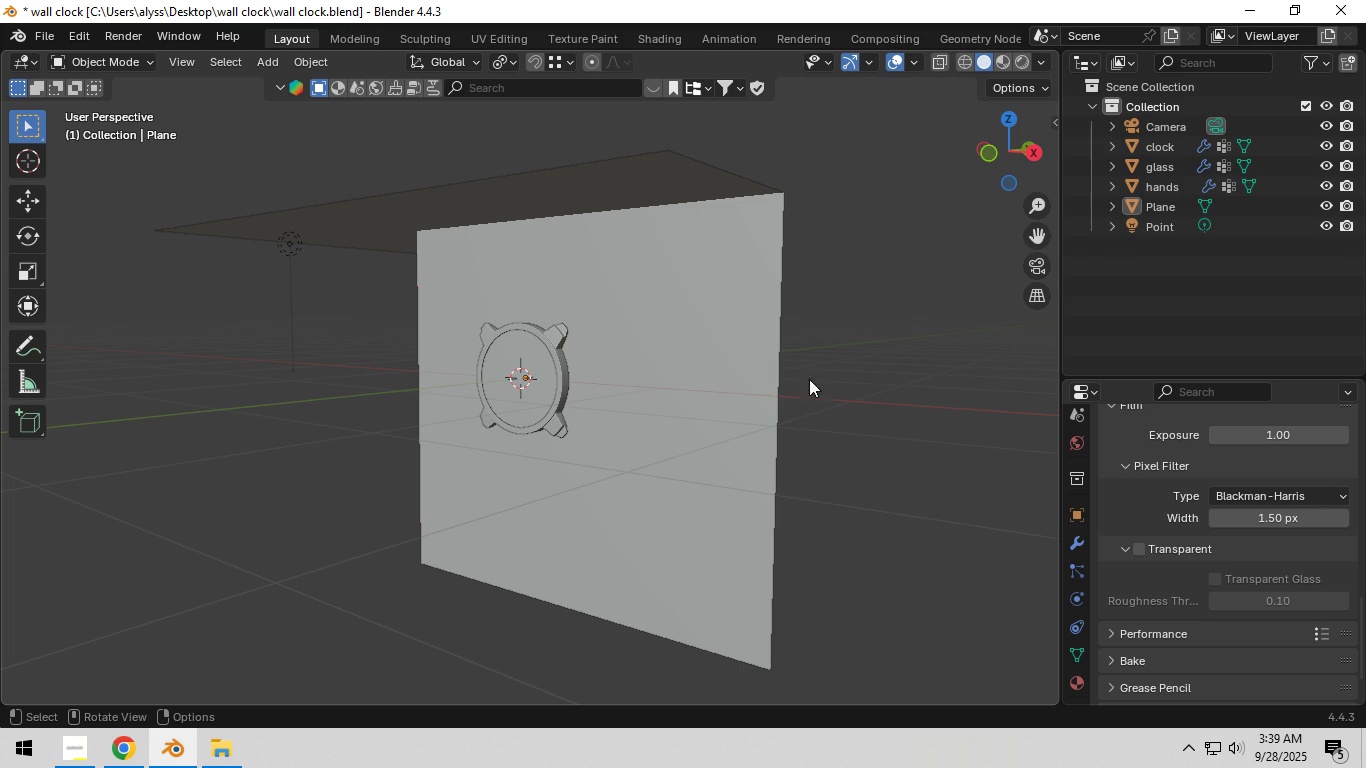 
left_click([1172, 128])
 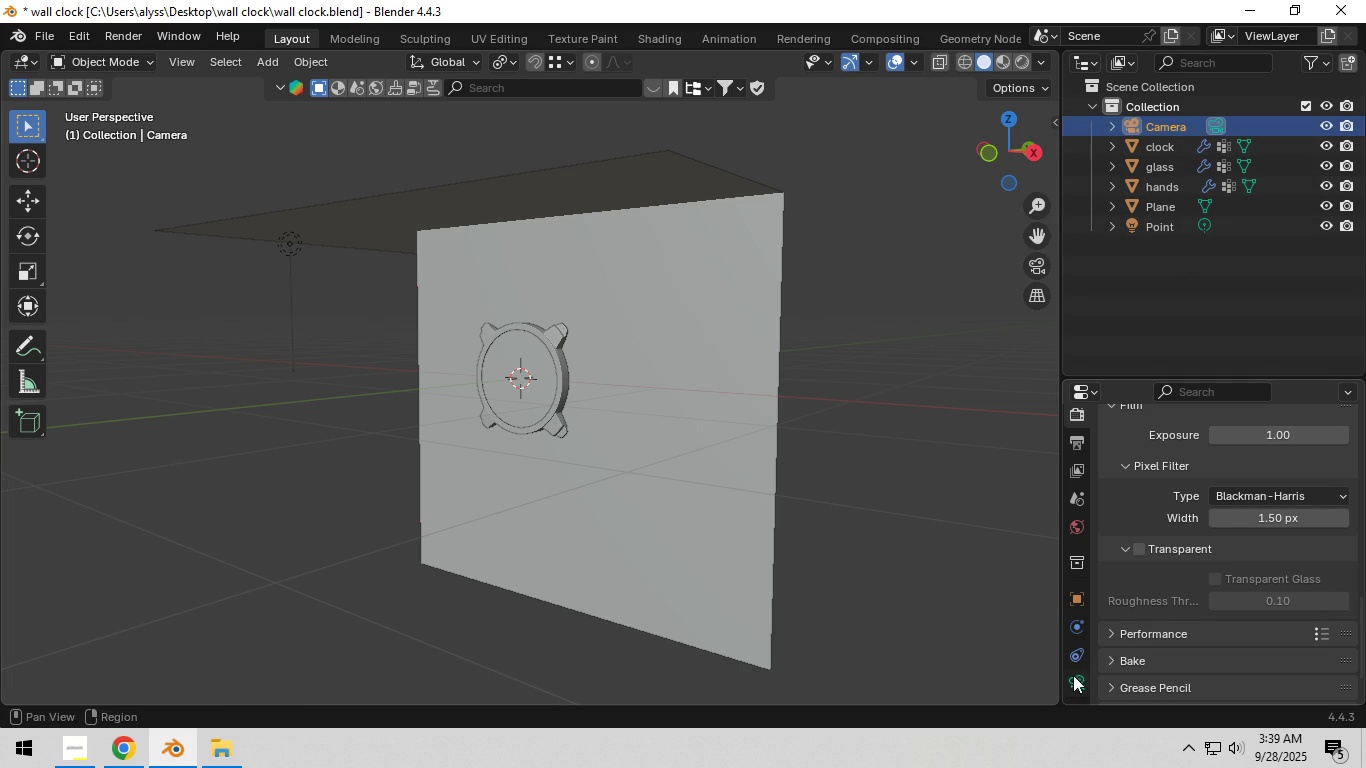 
left_click([1072, 677])
 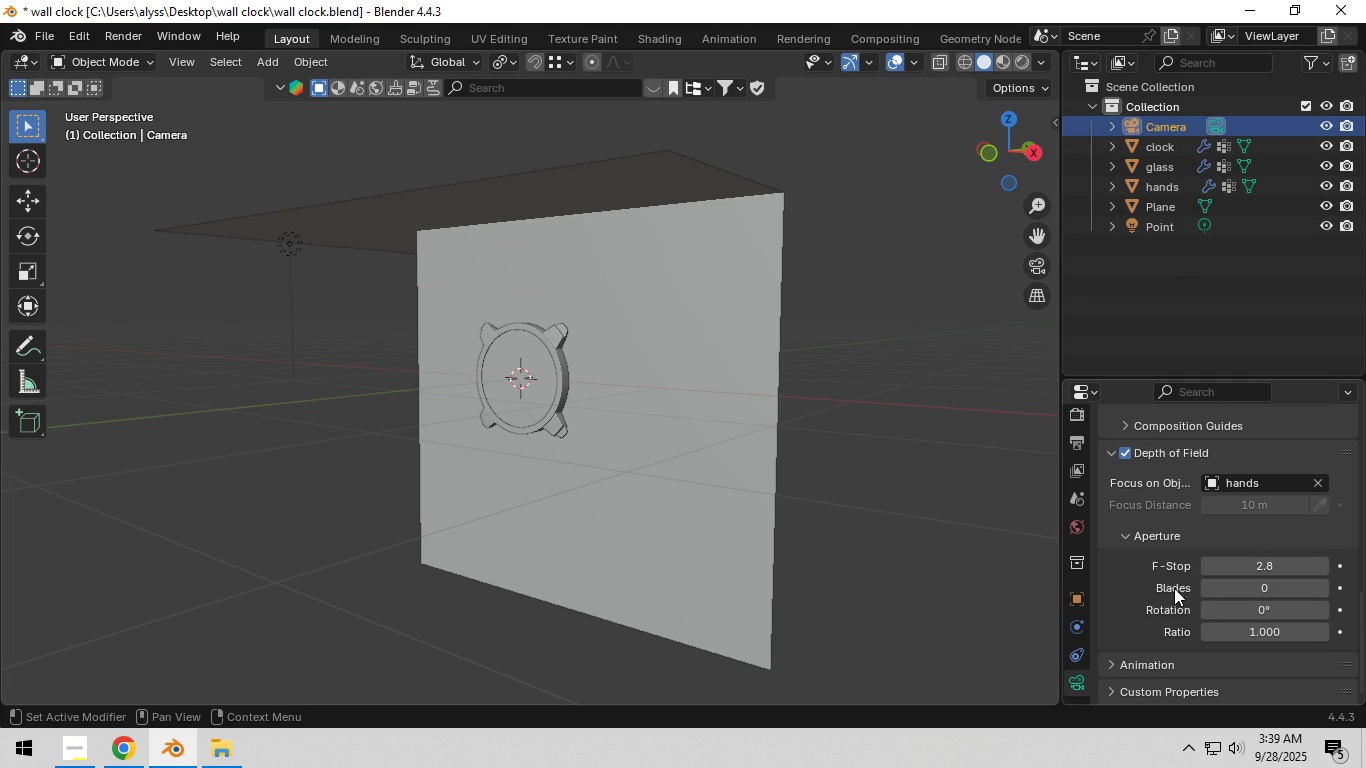 
scroll: coordinate [1175, 586], scroll_direction: down, amount: 5.0
 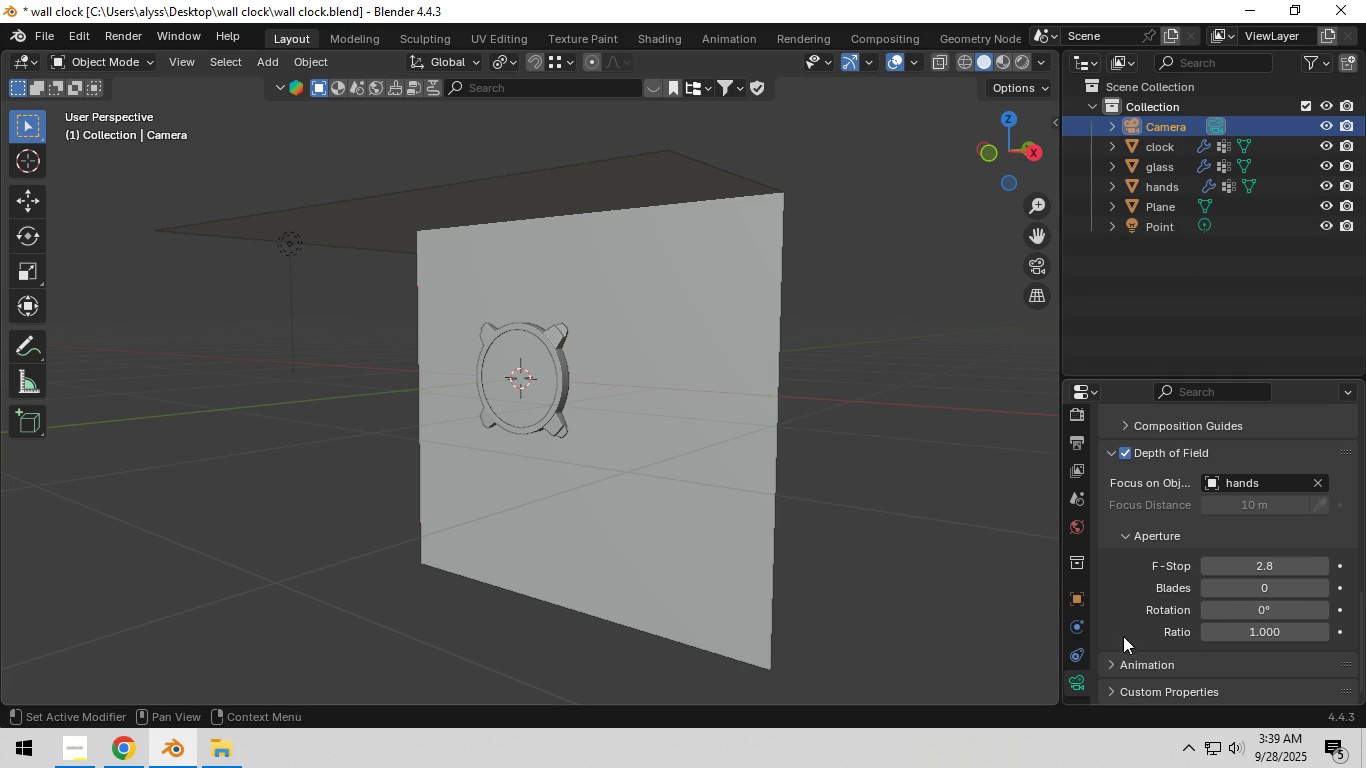 
scroll: coordinate [1134, 573], scroll_direction: up, amount: 2.0